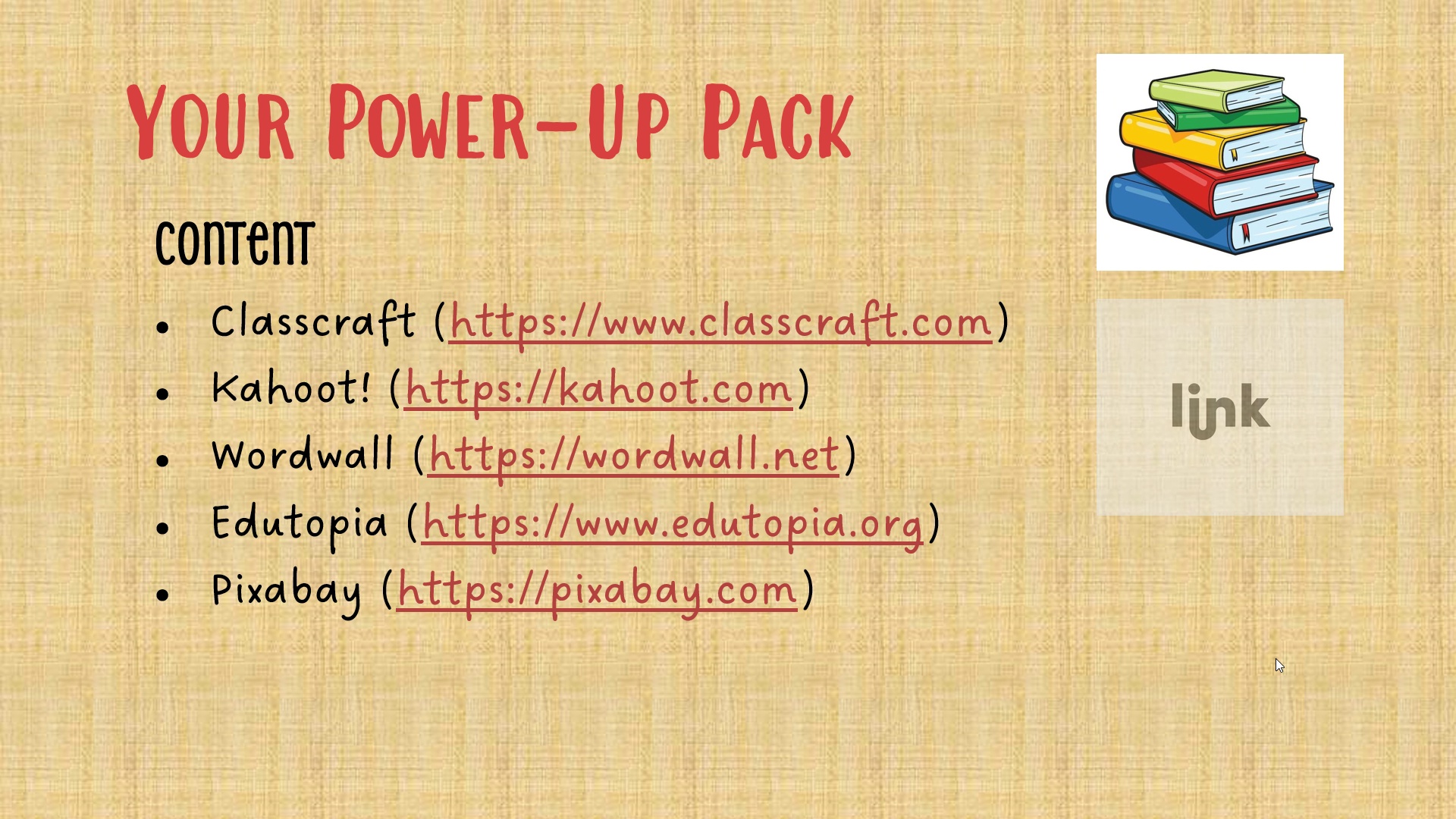 
key(ArrowDown)
 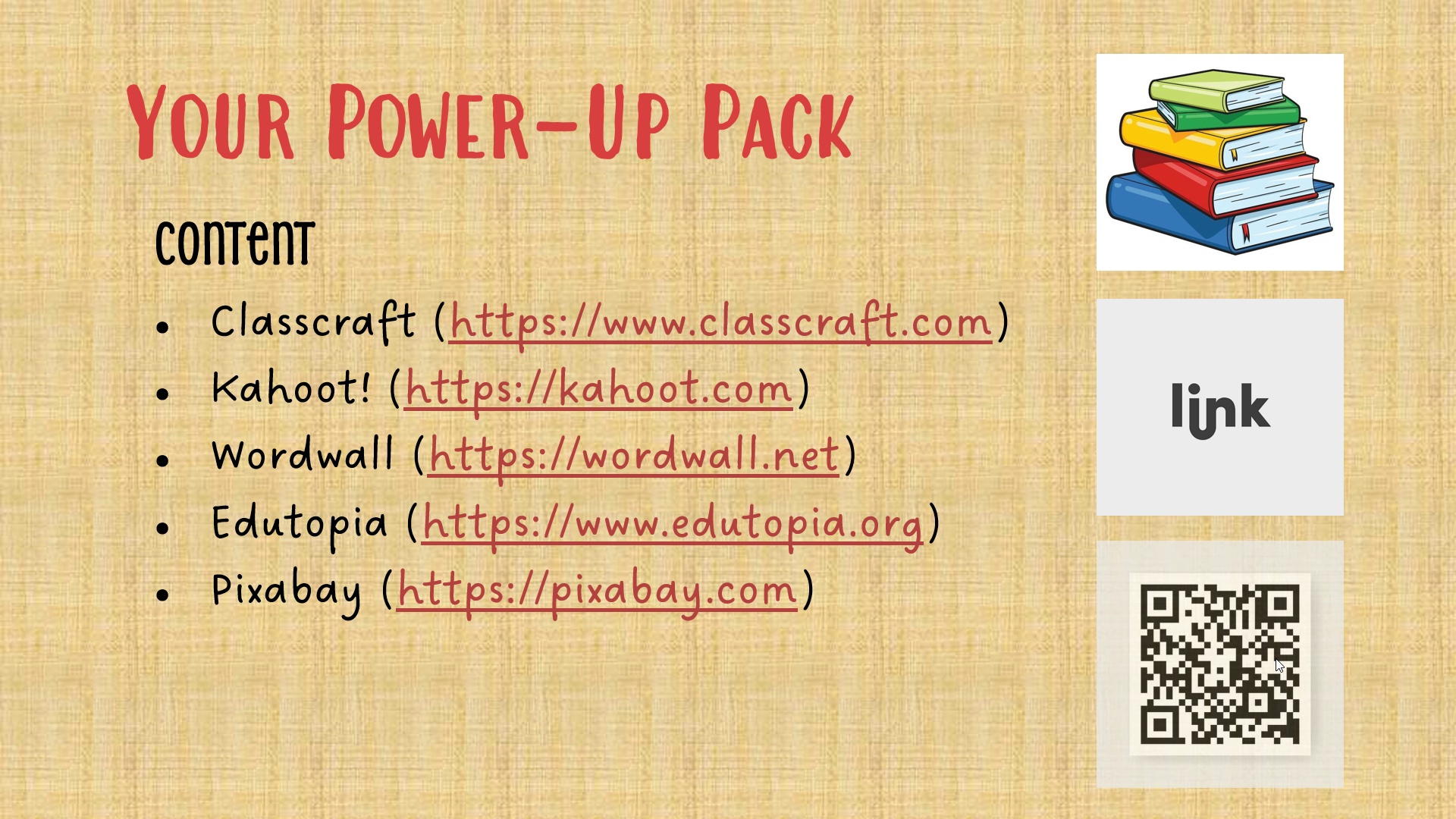 
key(ArrowDown)
 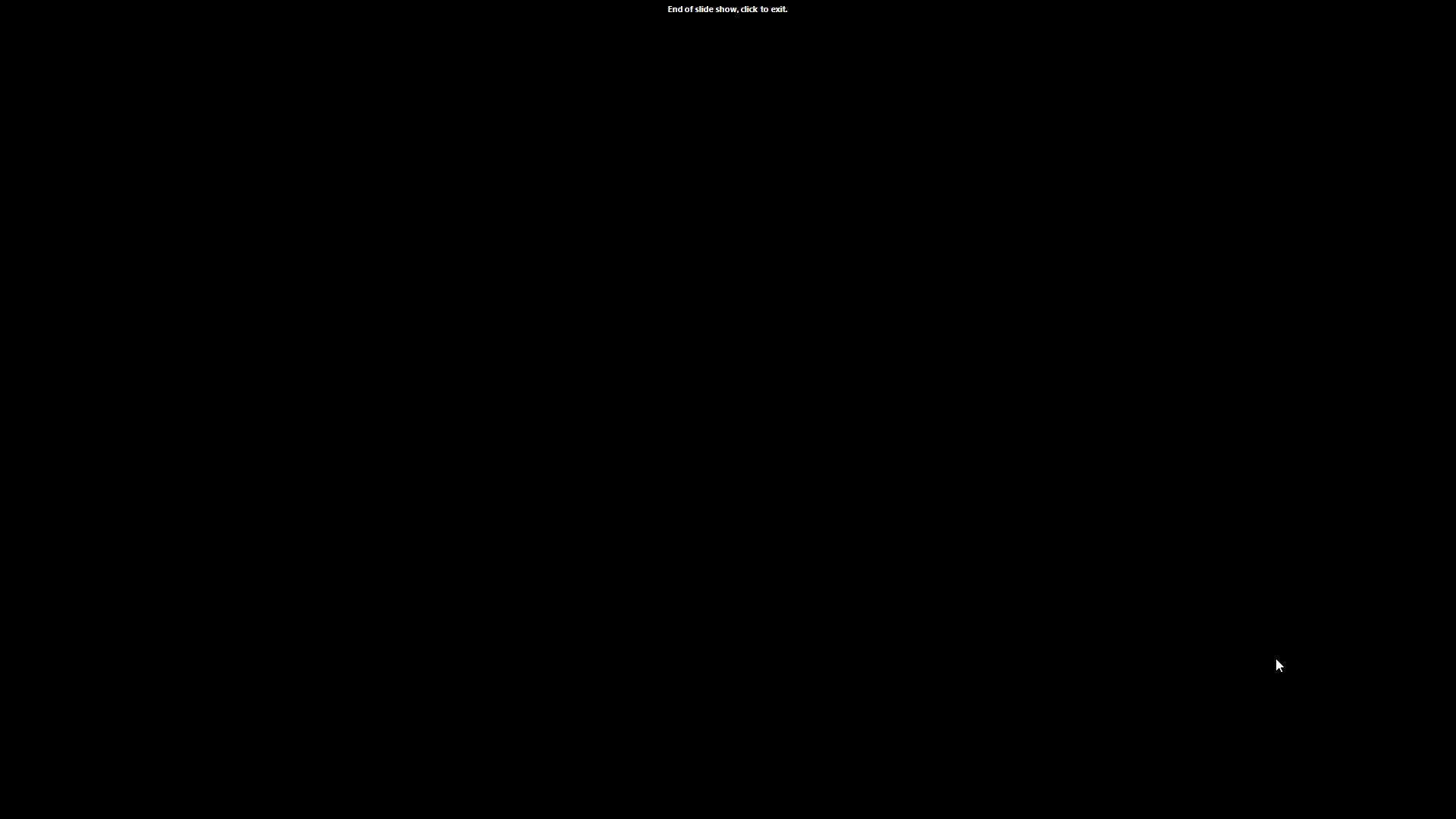 
key(ArrowRight)
 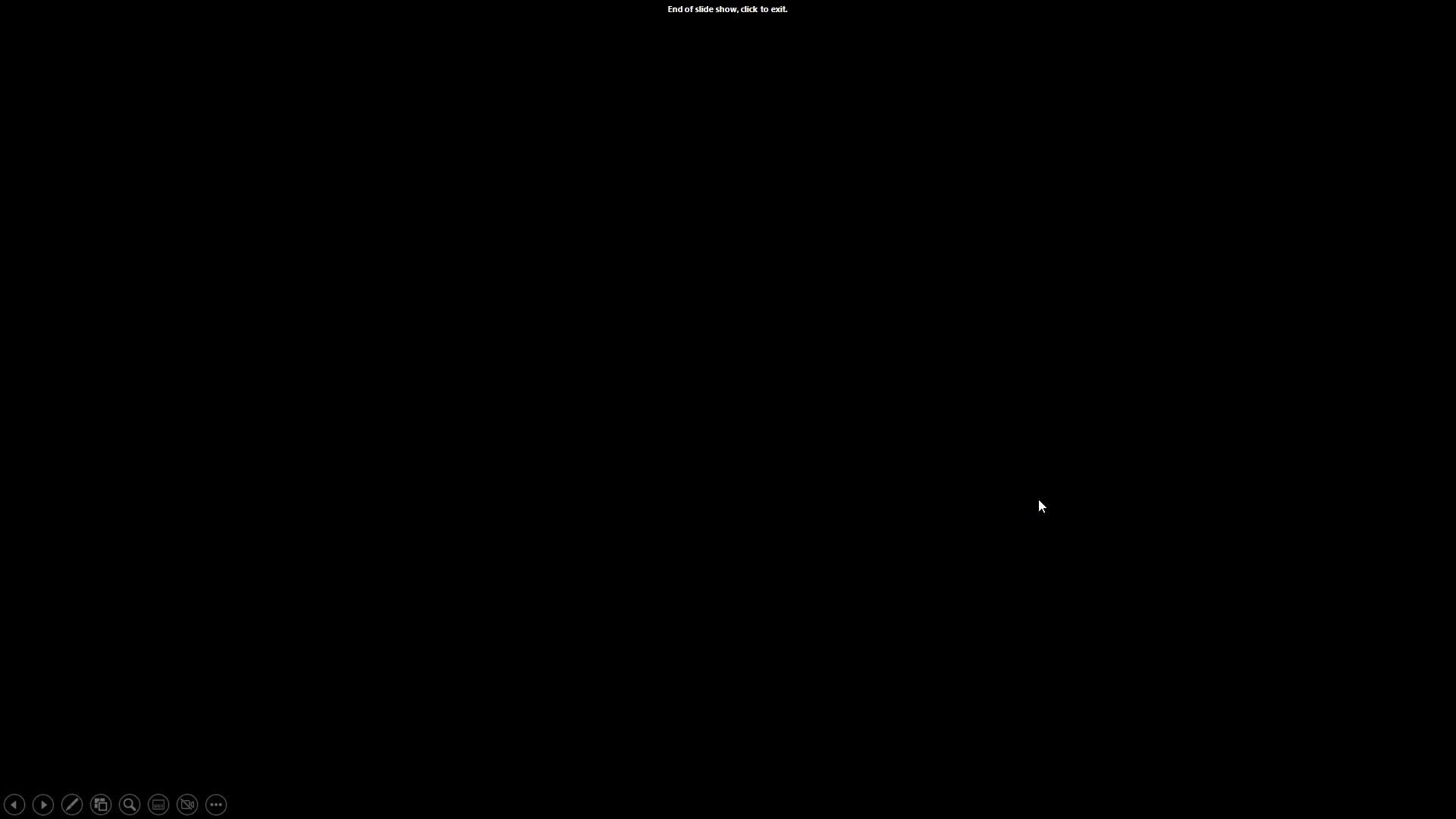 
key(ArrowDown)
 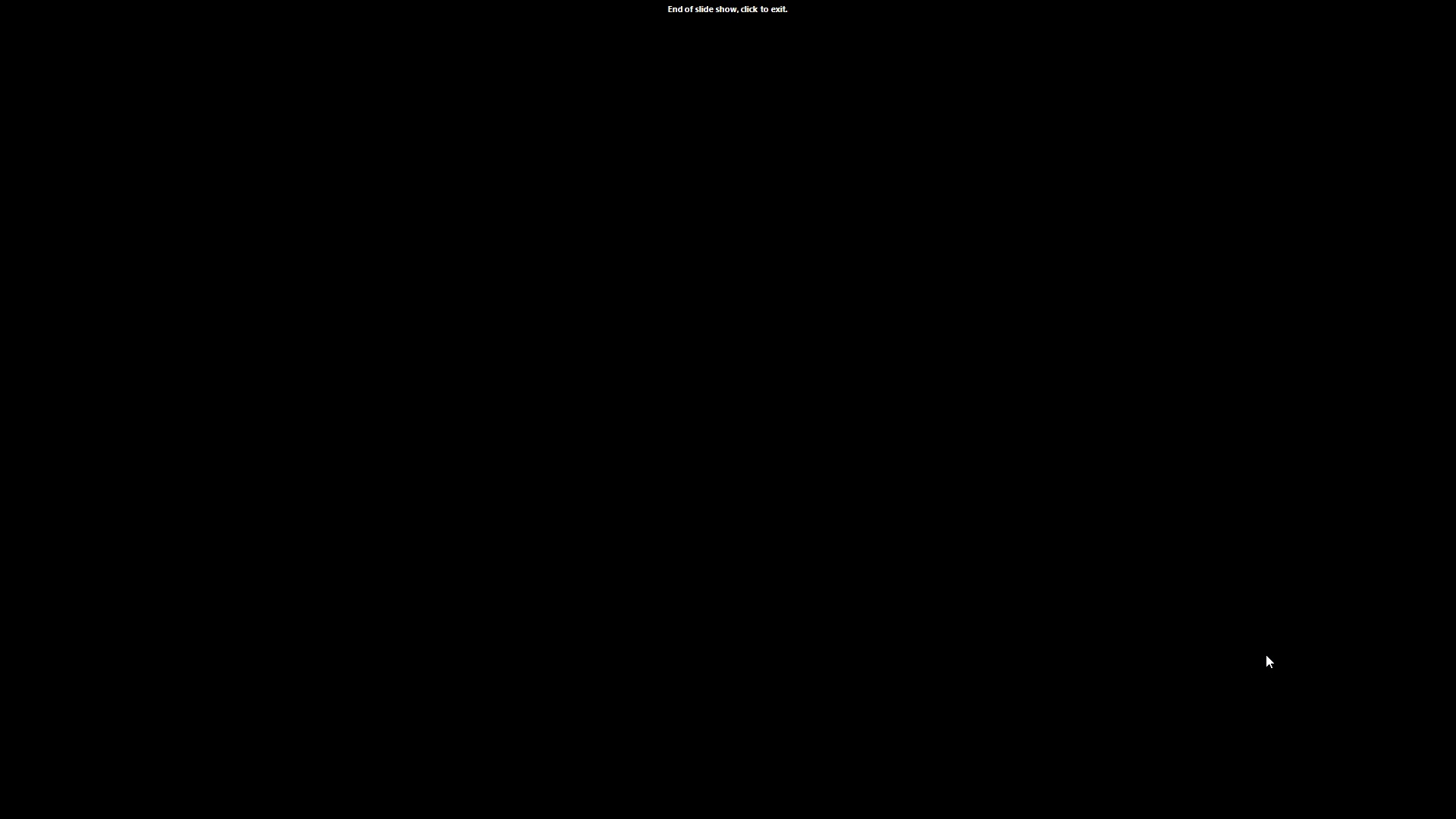 
key(ArrowDown)
 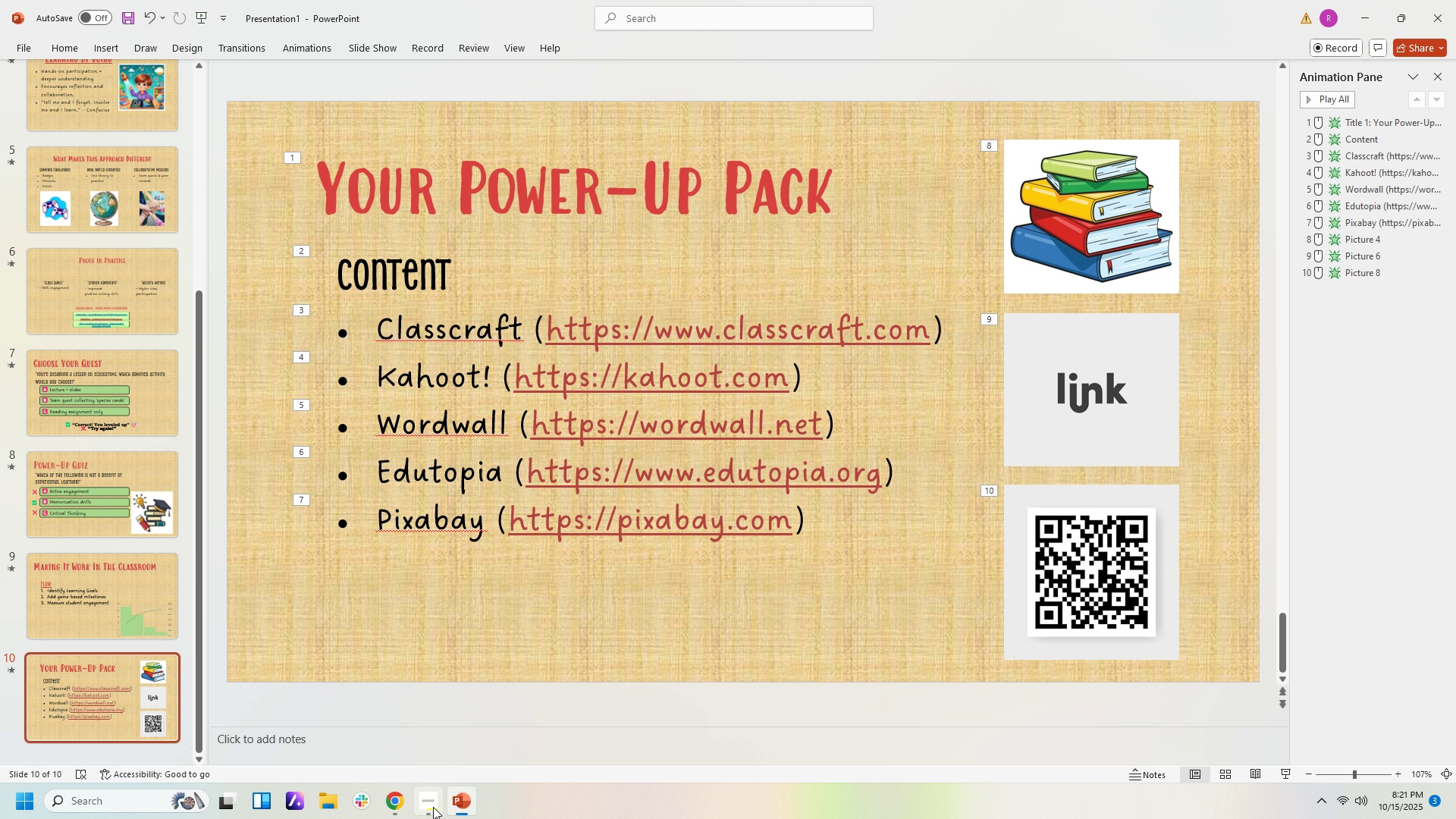 
left_click([432, 807])